 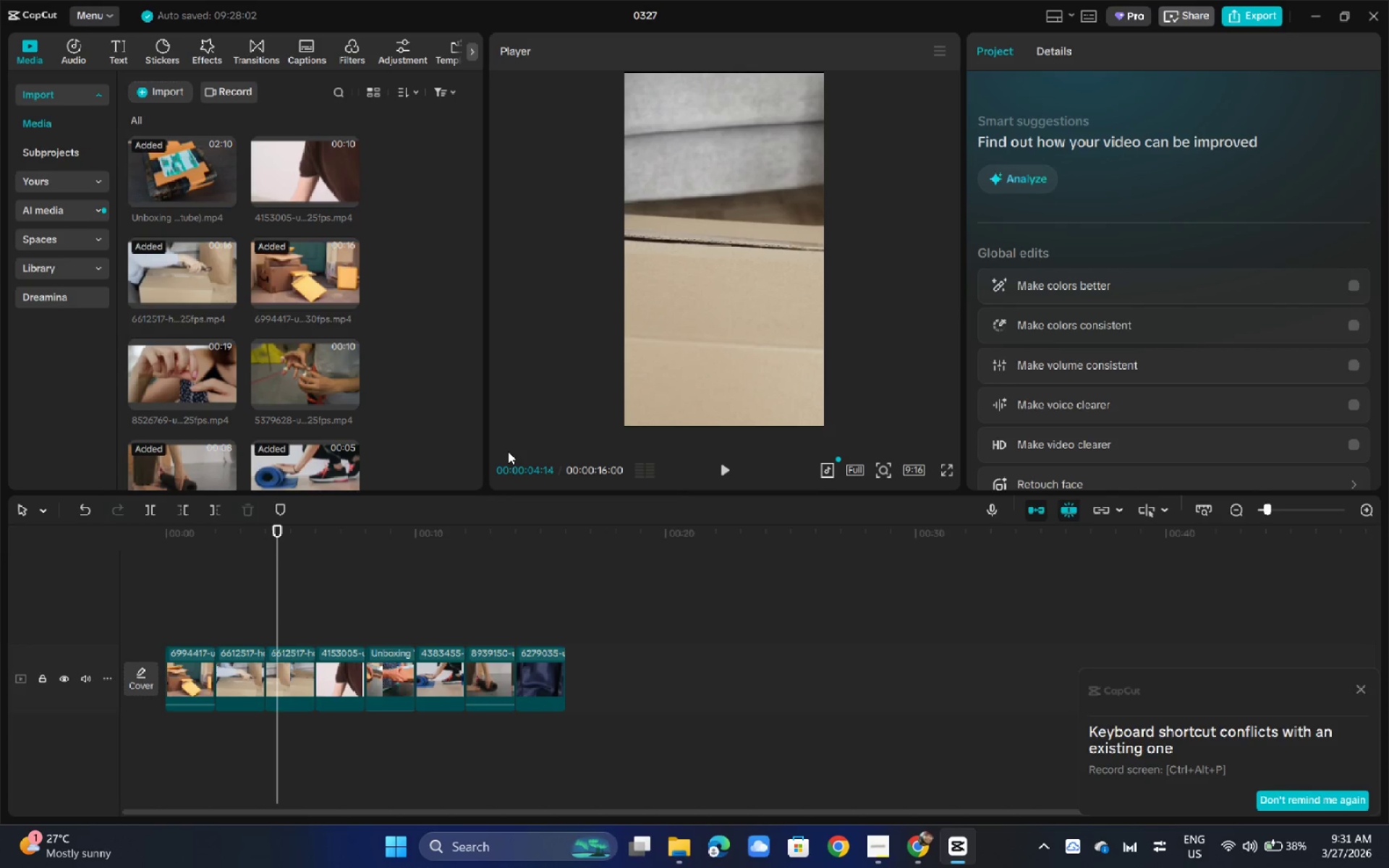 
left_click_drag(start_coordinate=[298, 388], to_coordinate=[514, 665])
 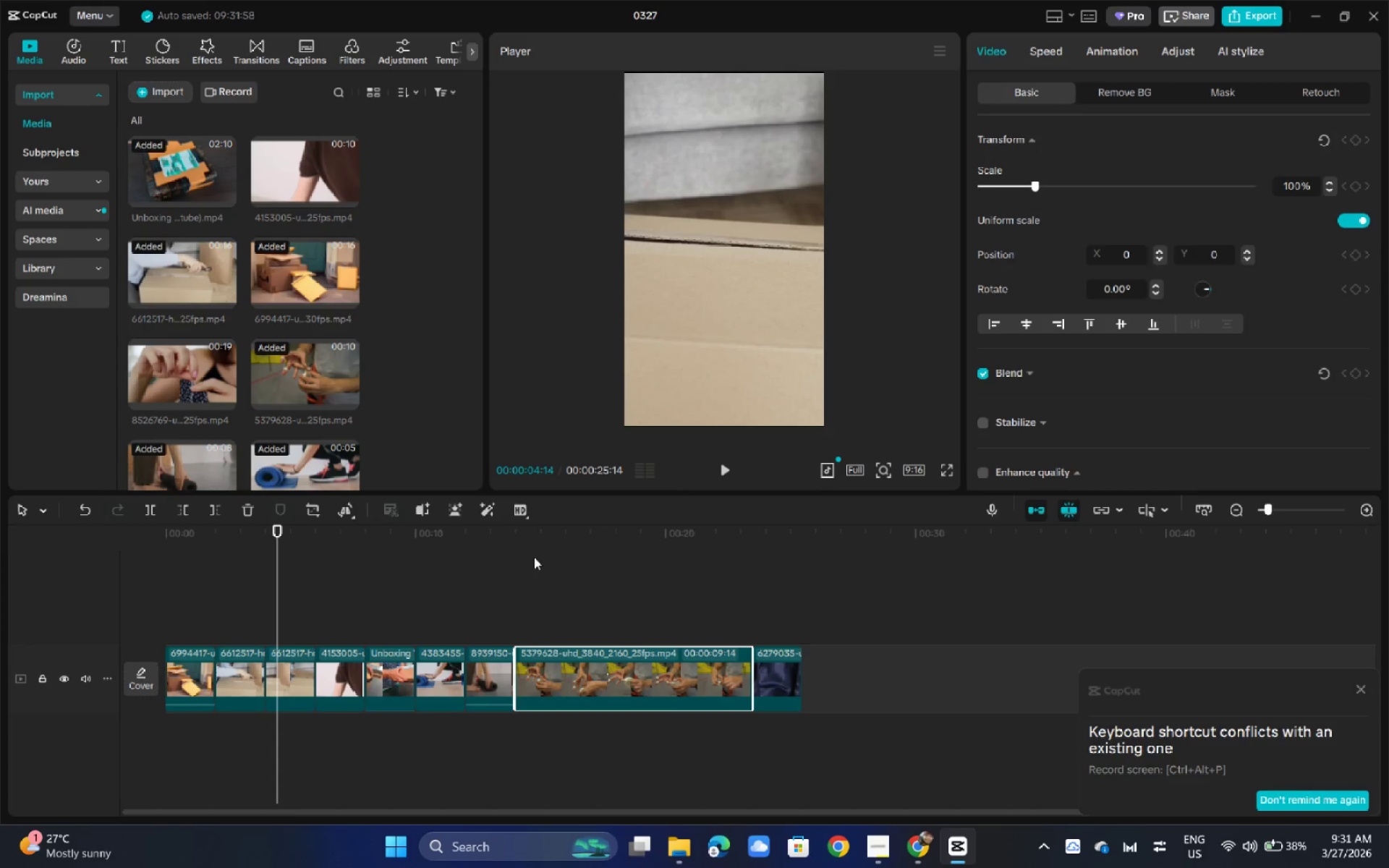 
left_click([546, 528])
 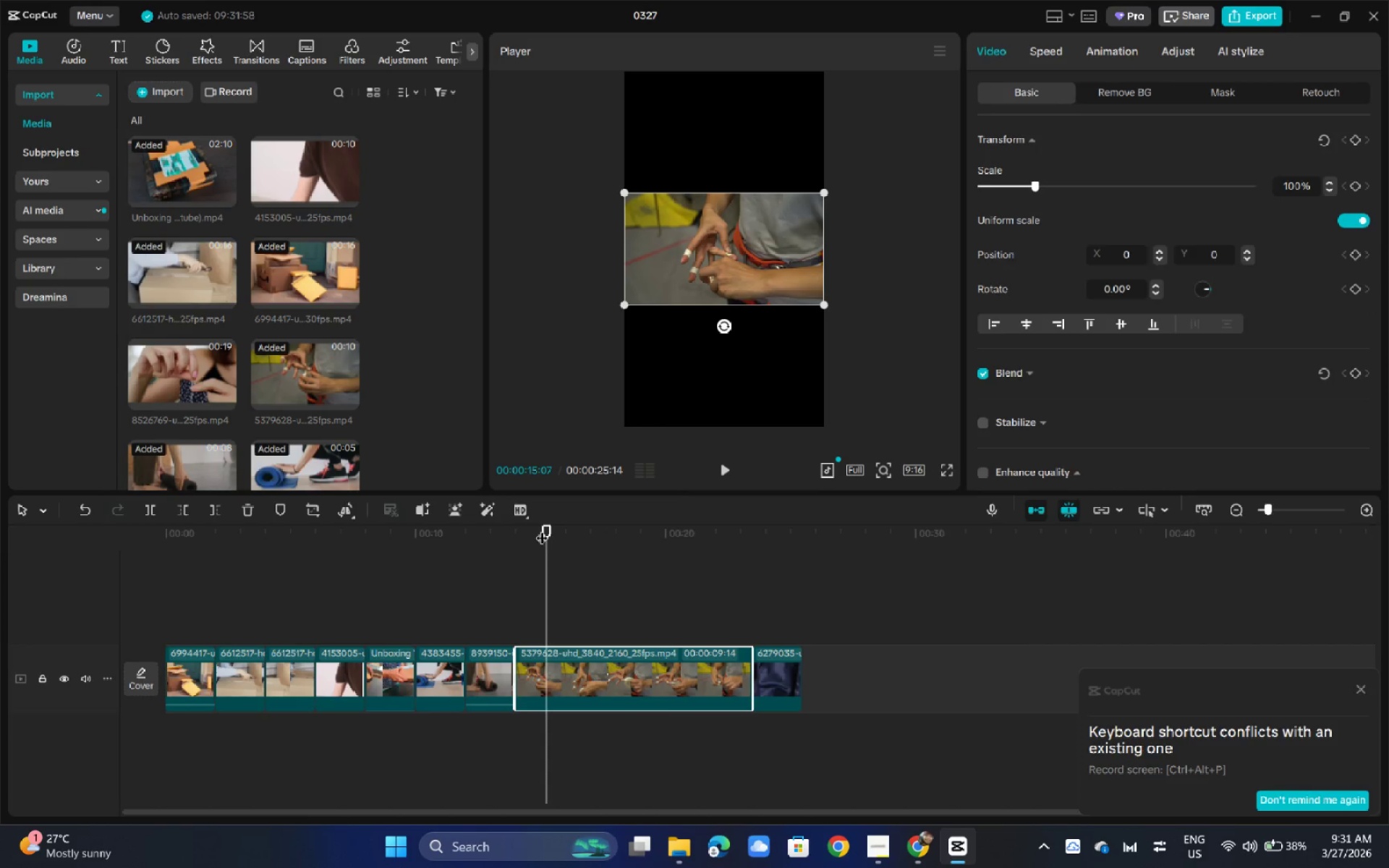 
left_click_drag(start_coordinate=[534, 529], to_coordinate=[496, 529])
 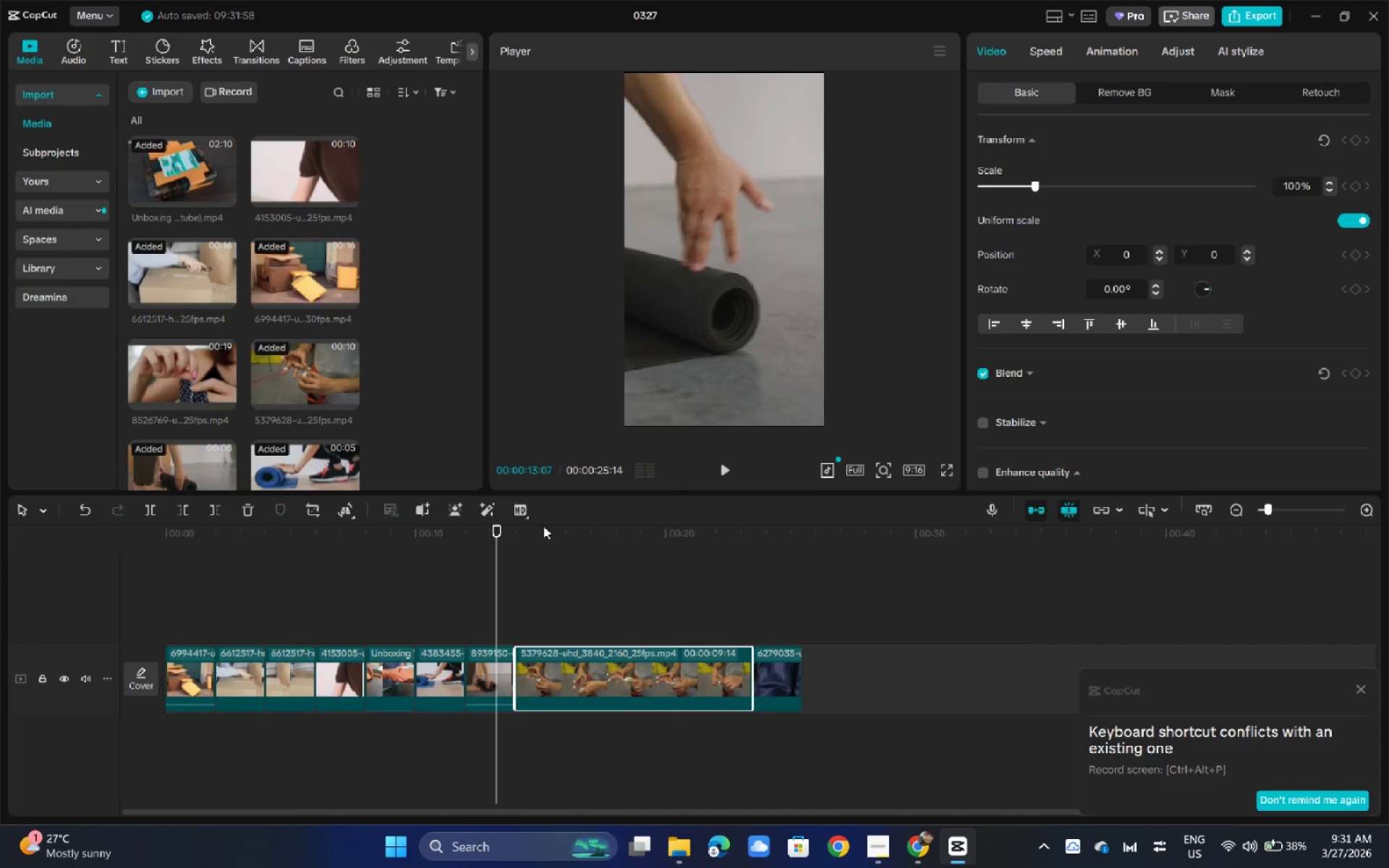 
key(Space)
 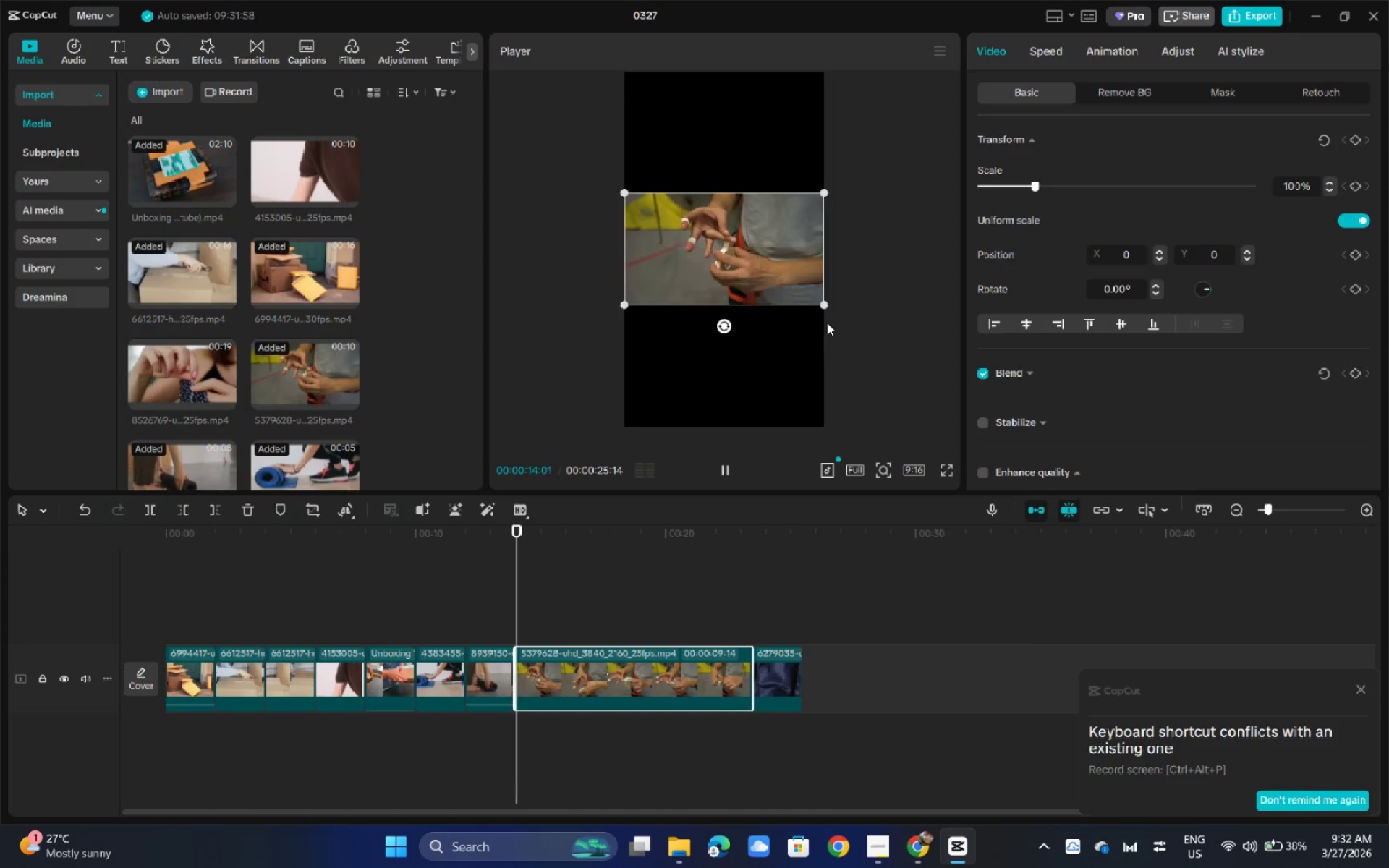 
key(Space)
 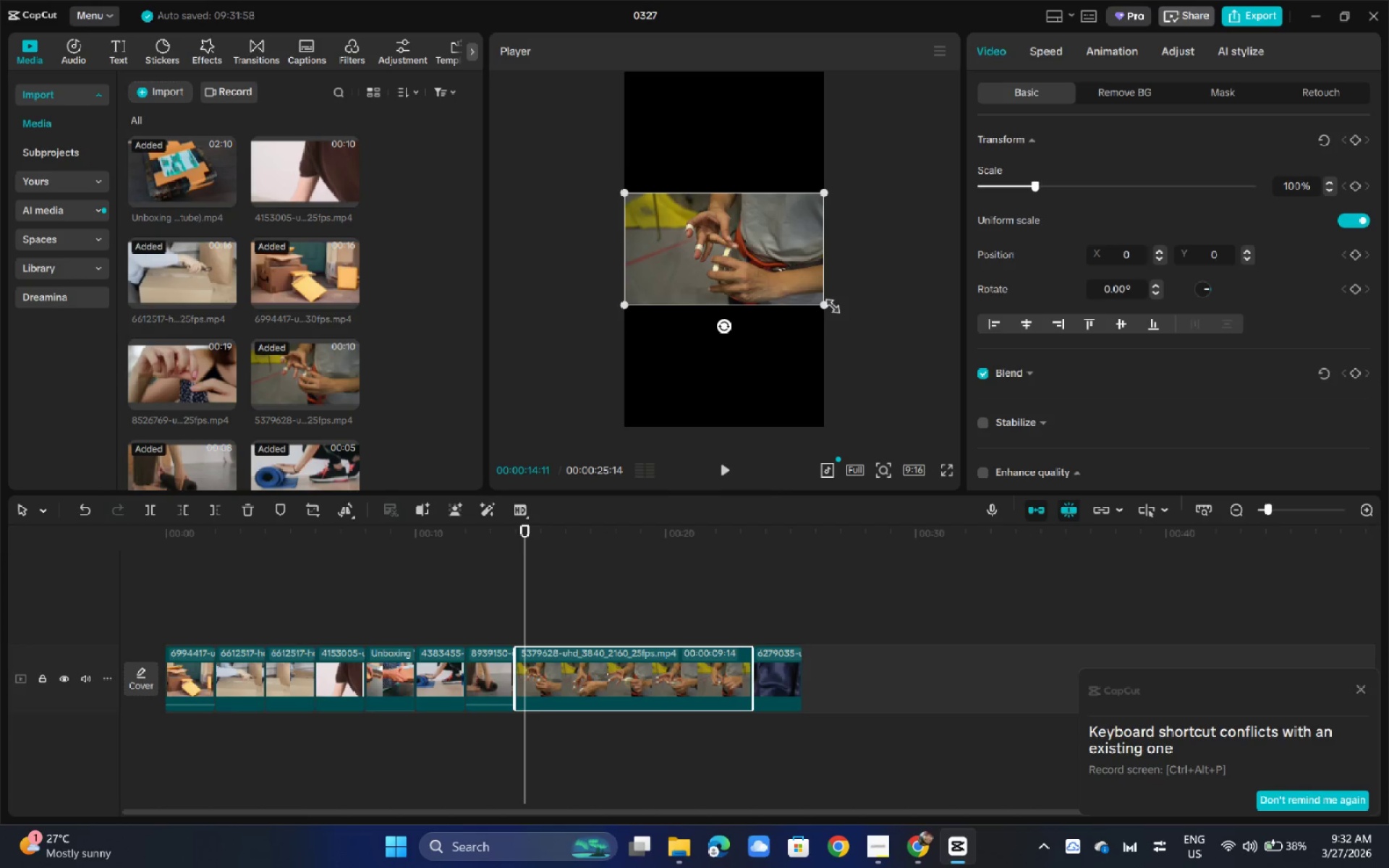 
left_click_drag(start_coordinate=[828, 303], to_coordinate=[1082, 600])
 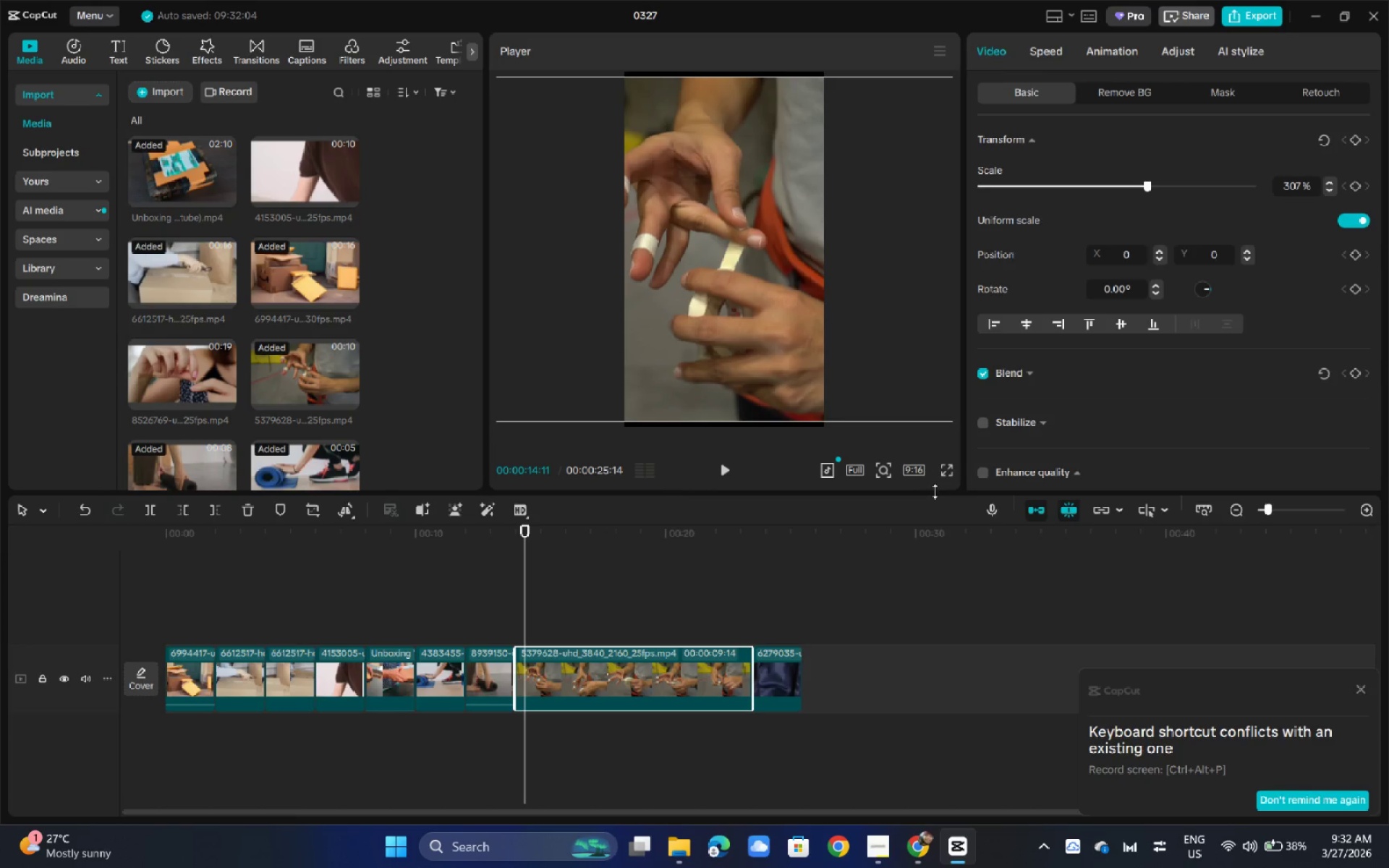 
wait(25.17)
 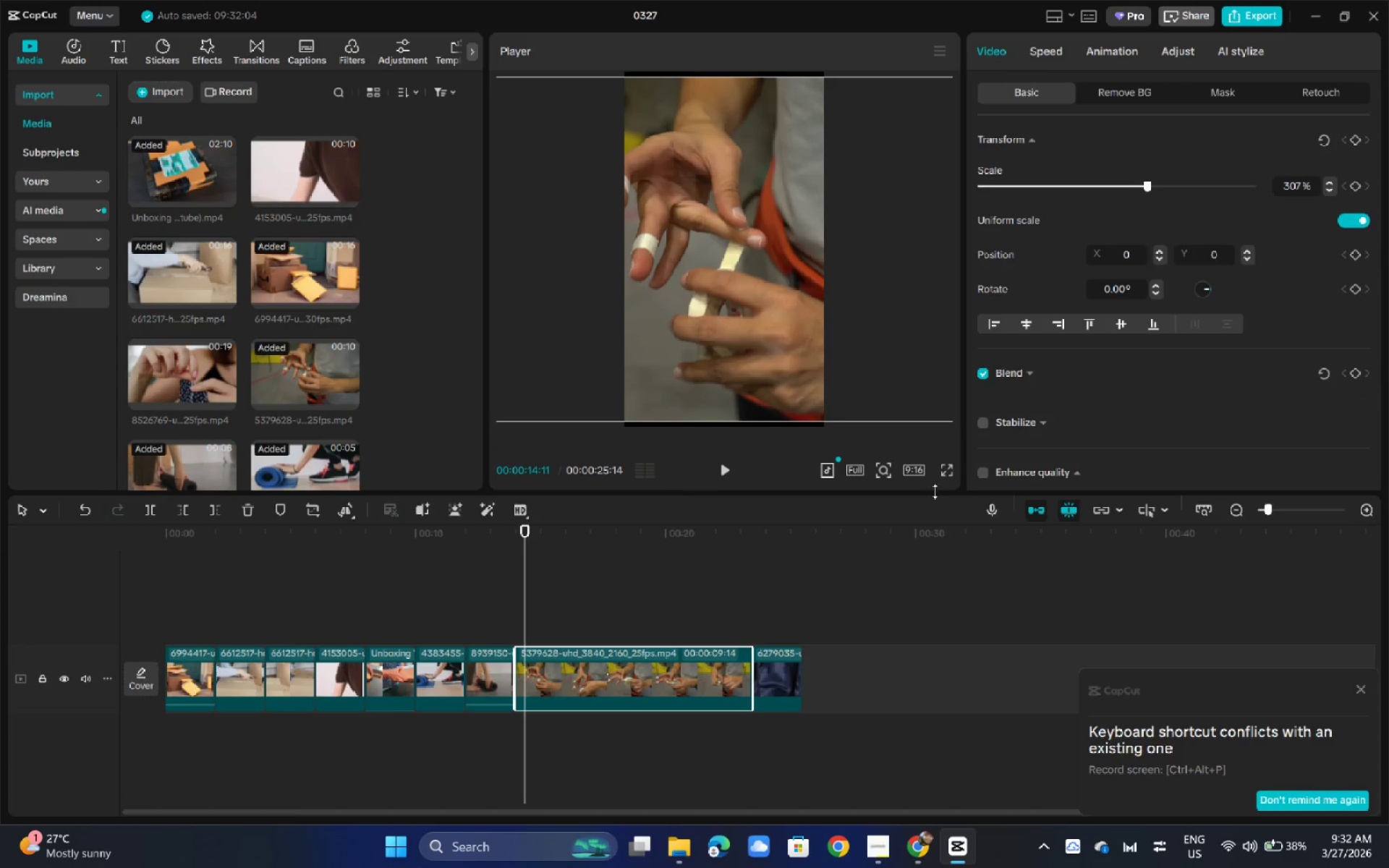 
key(Space)
 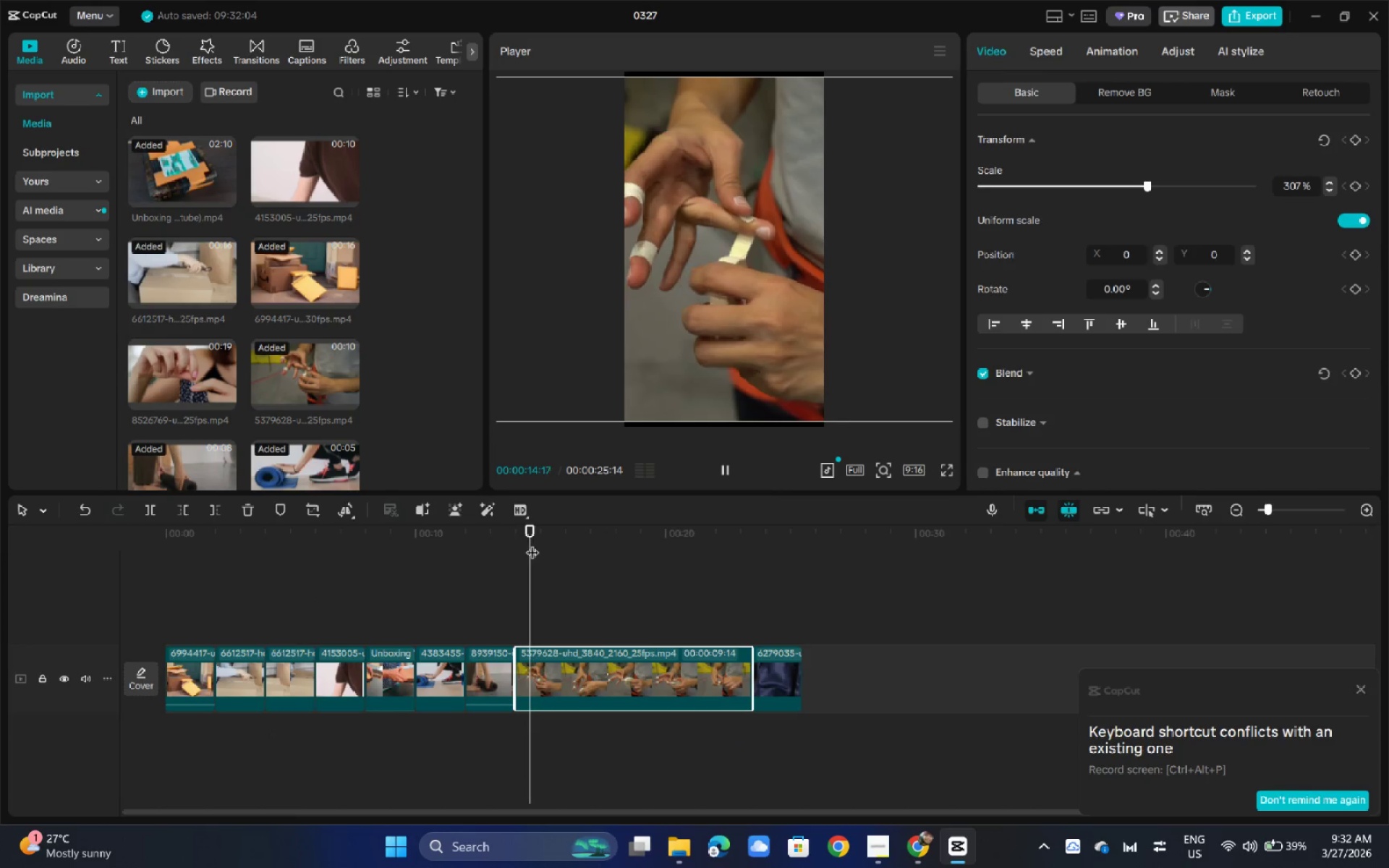 
key(Space)
 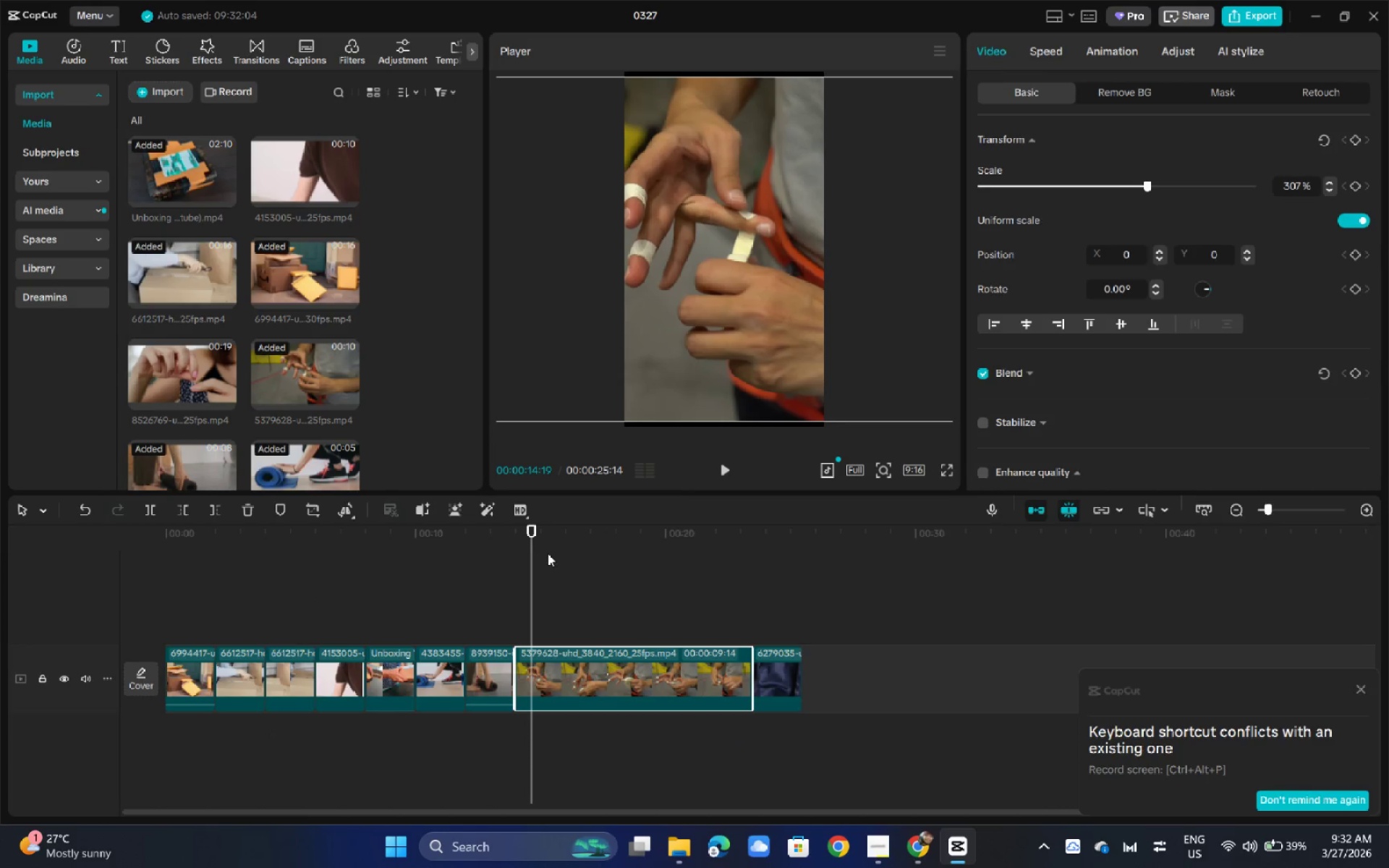 
key(Space)
 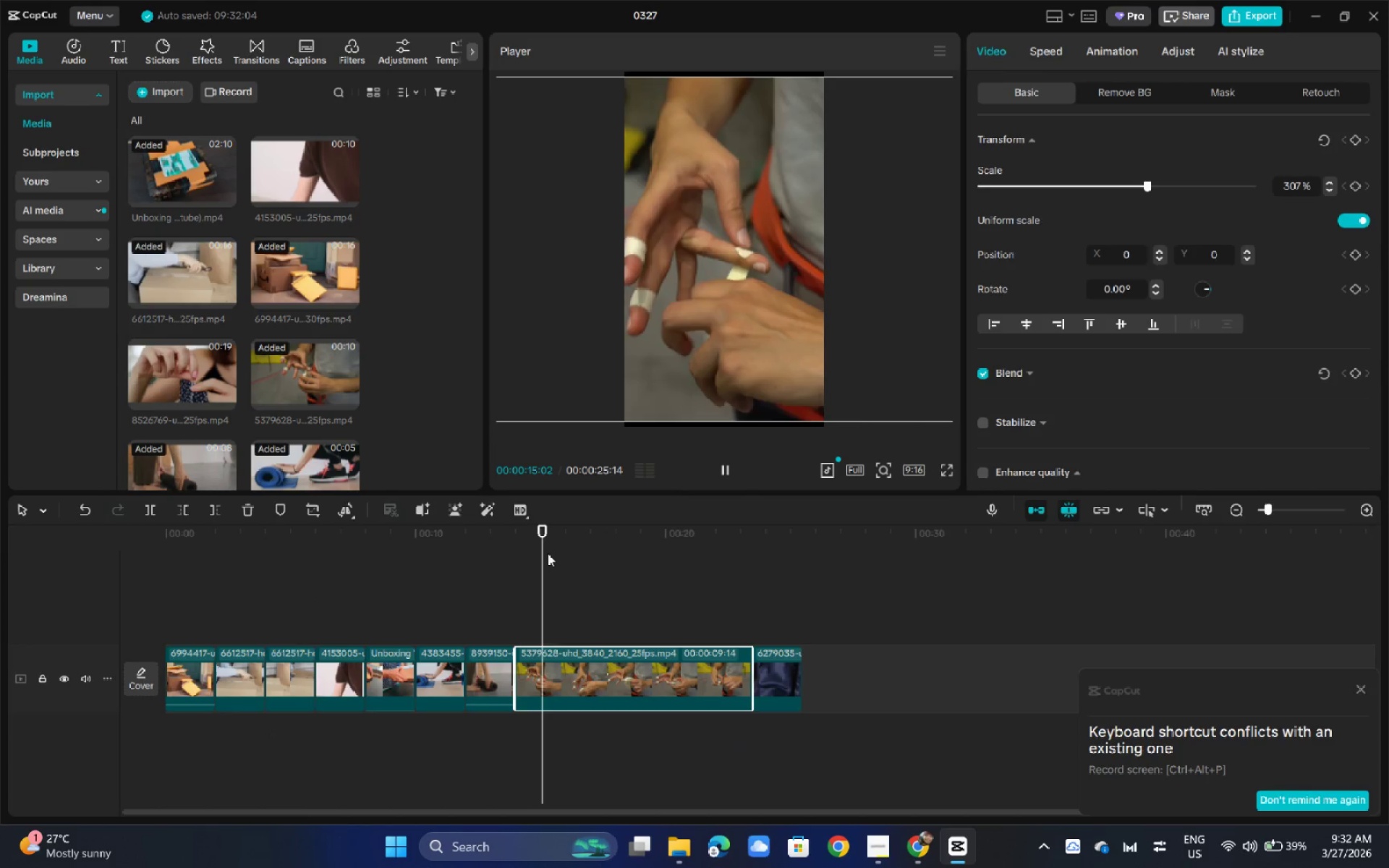 
key(Space)
 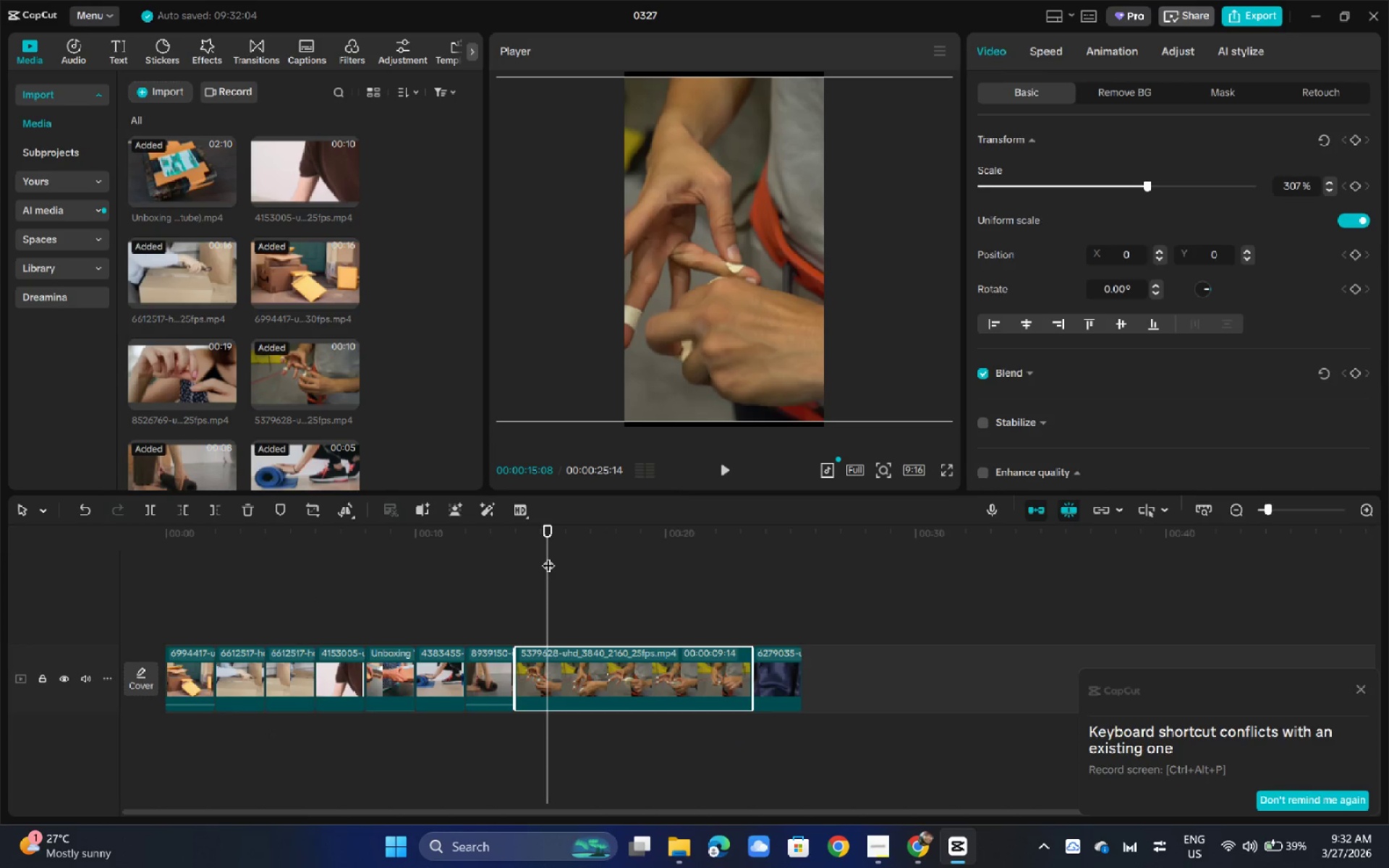 
key(Space)
 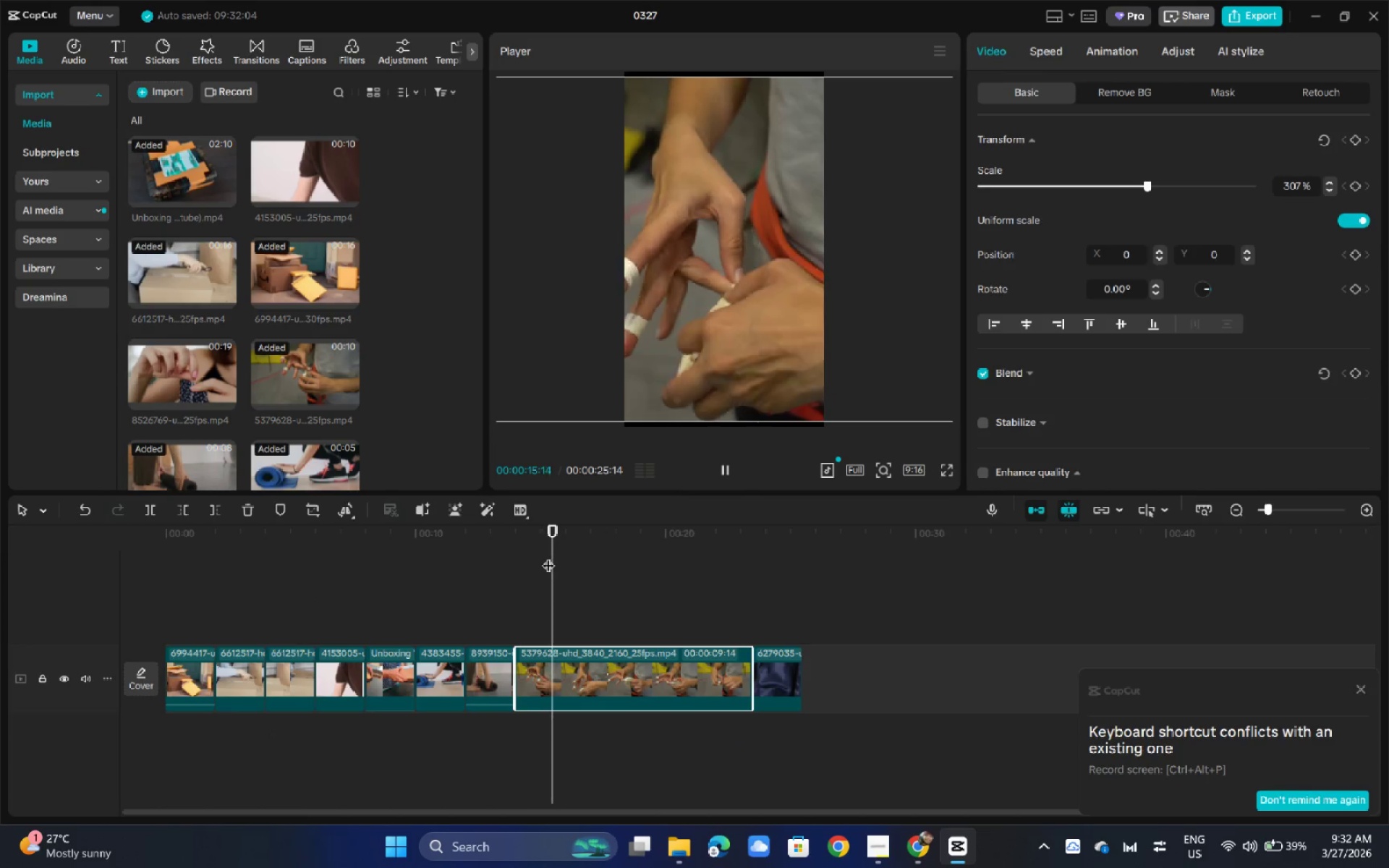 
key(Space)
 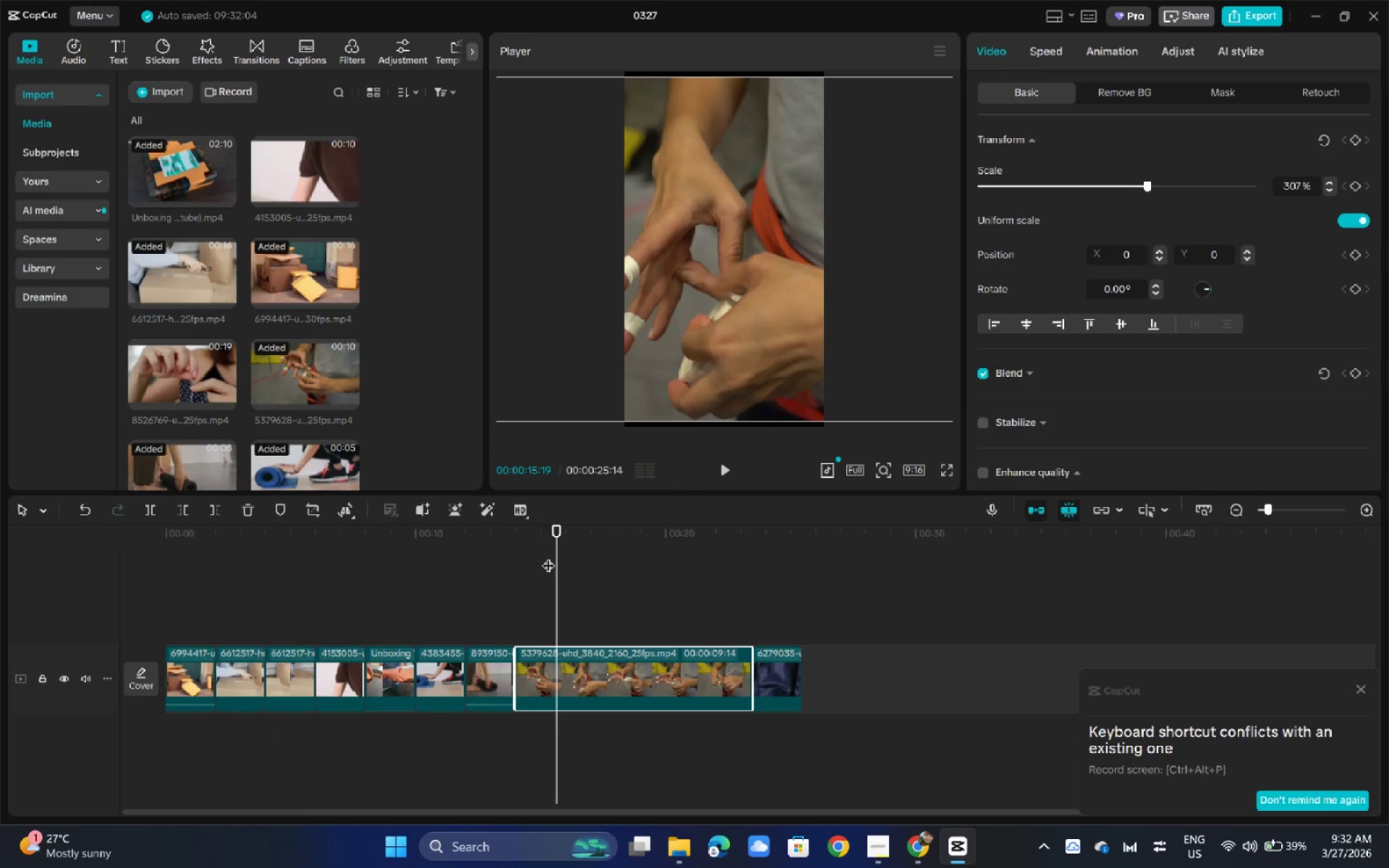 
key(Space)
 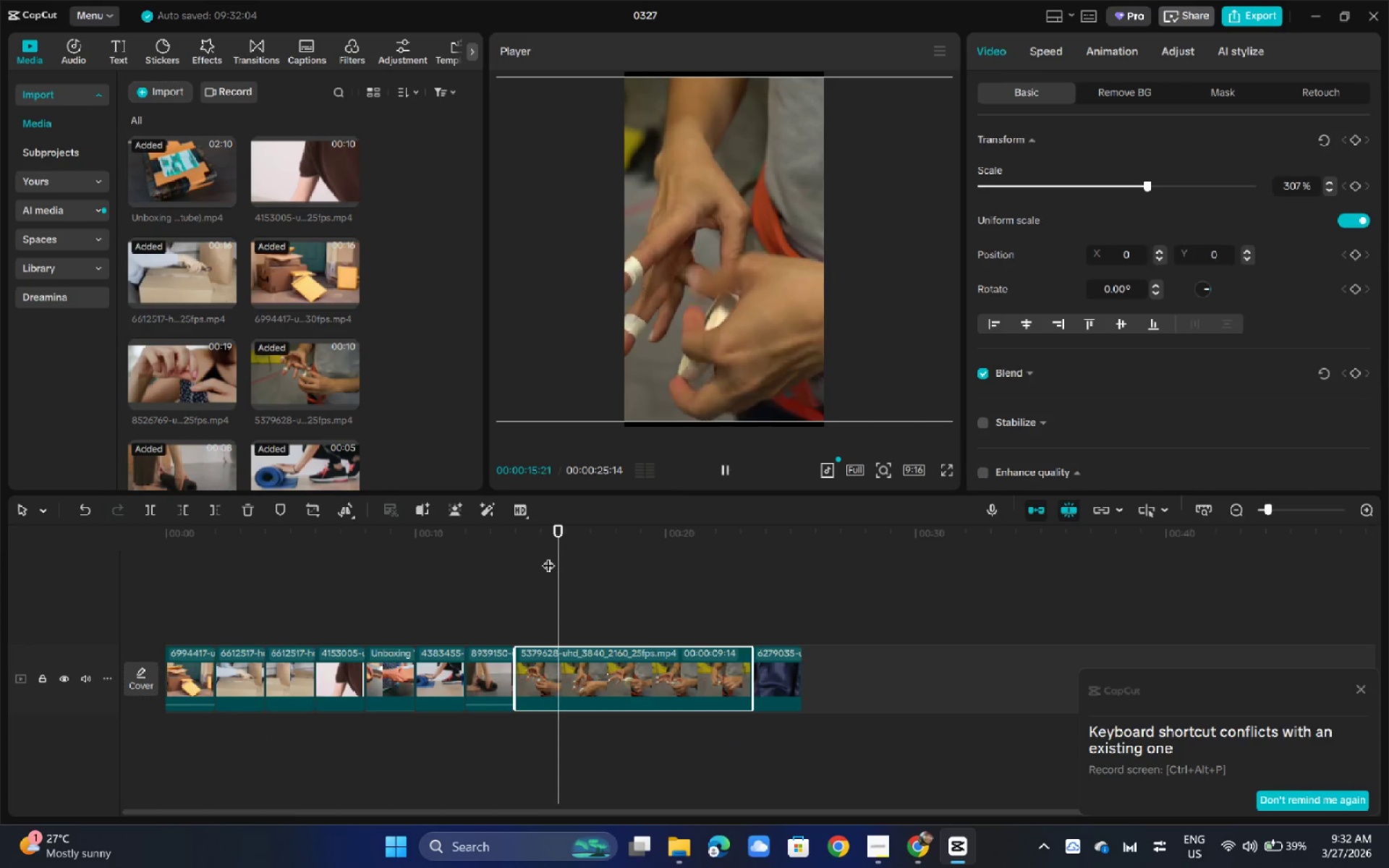 
key(Space)
 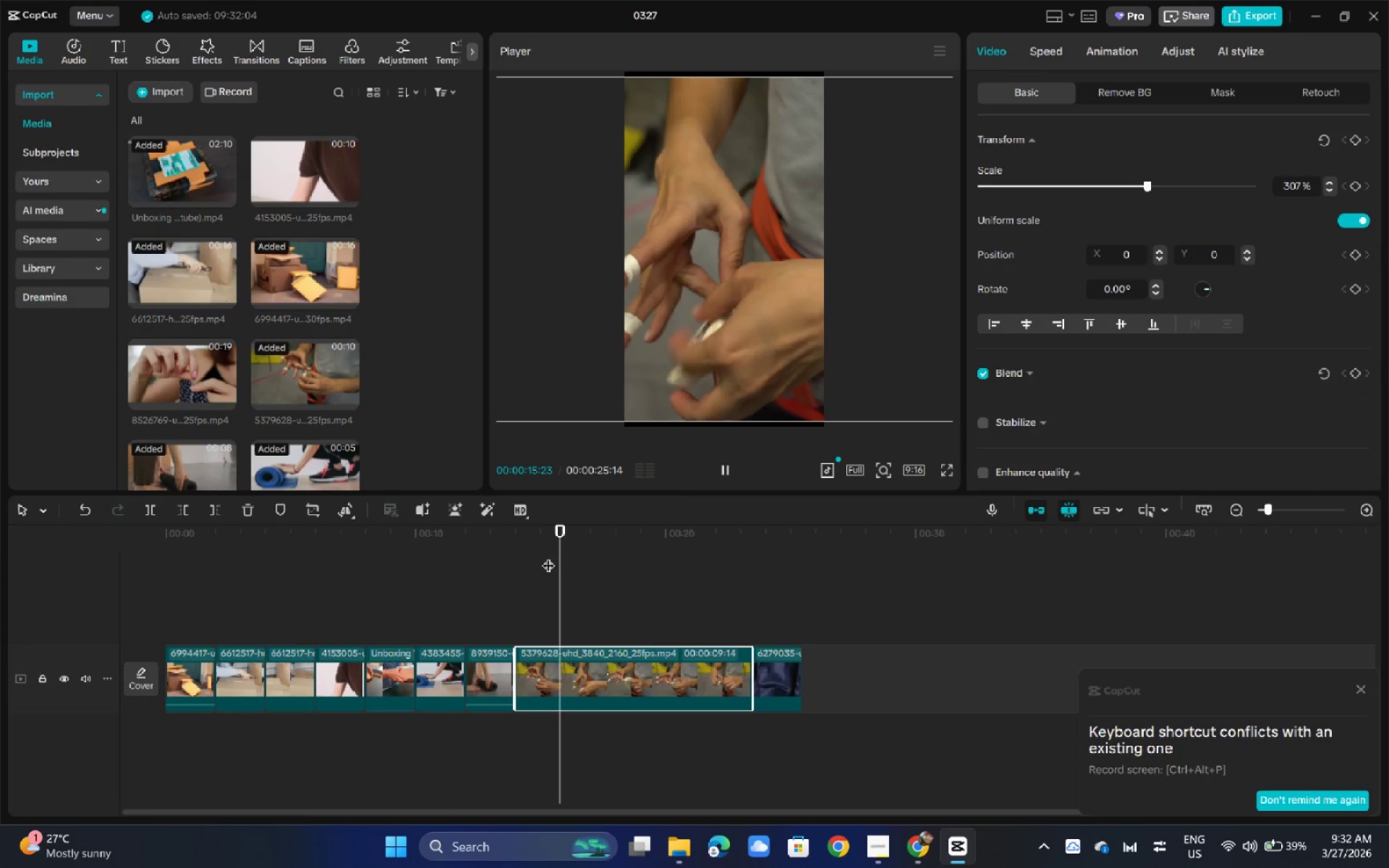 
key(Space)
 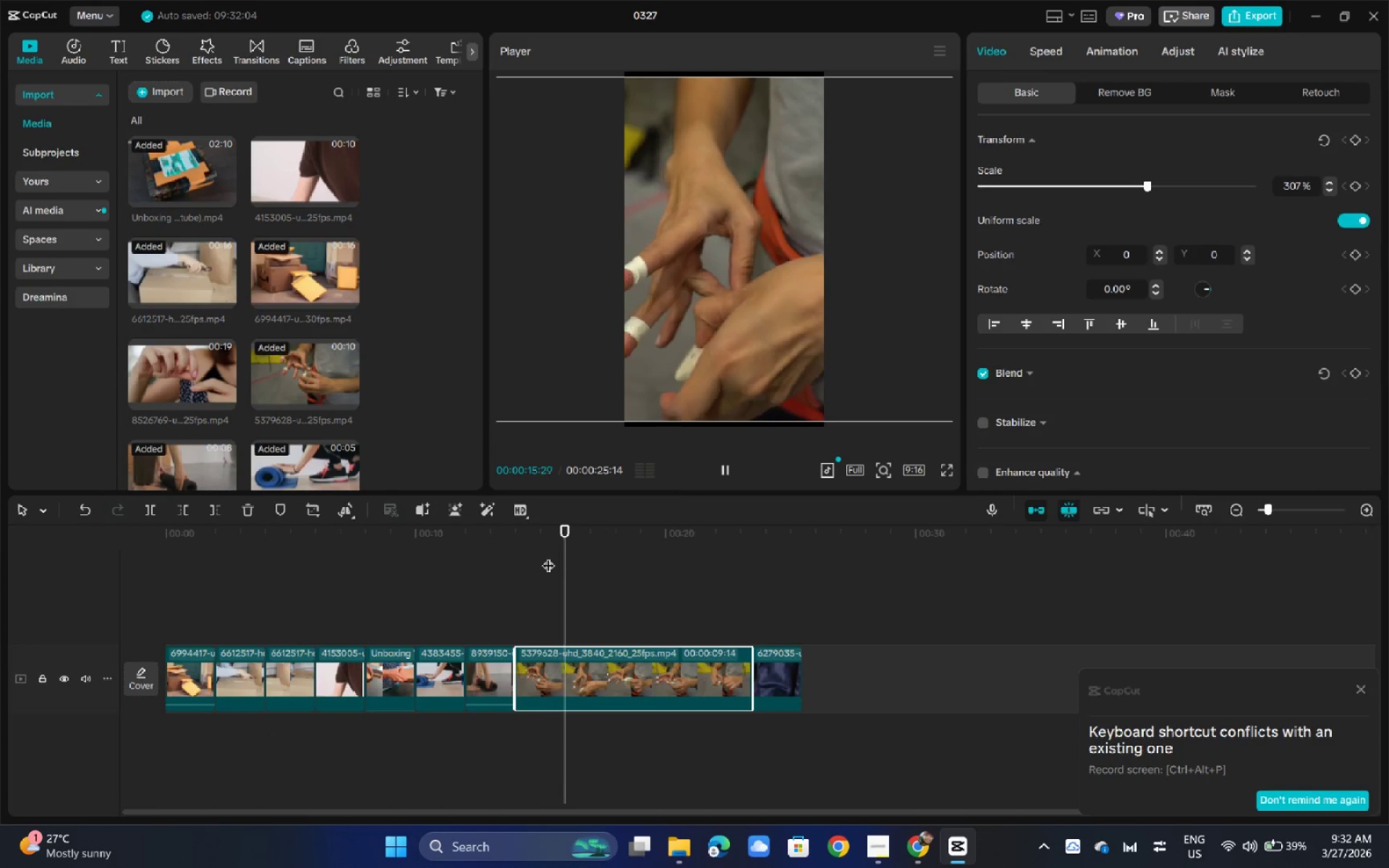 
key(Space)
 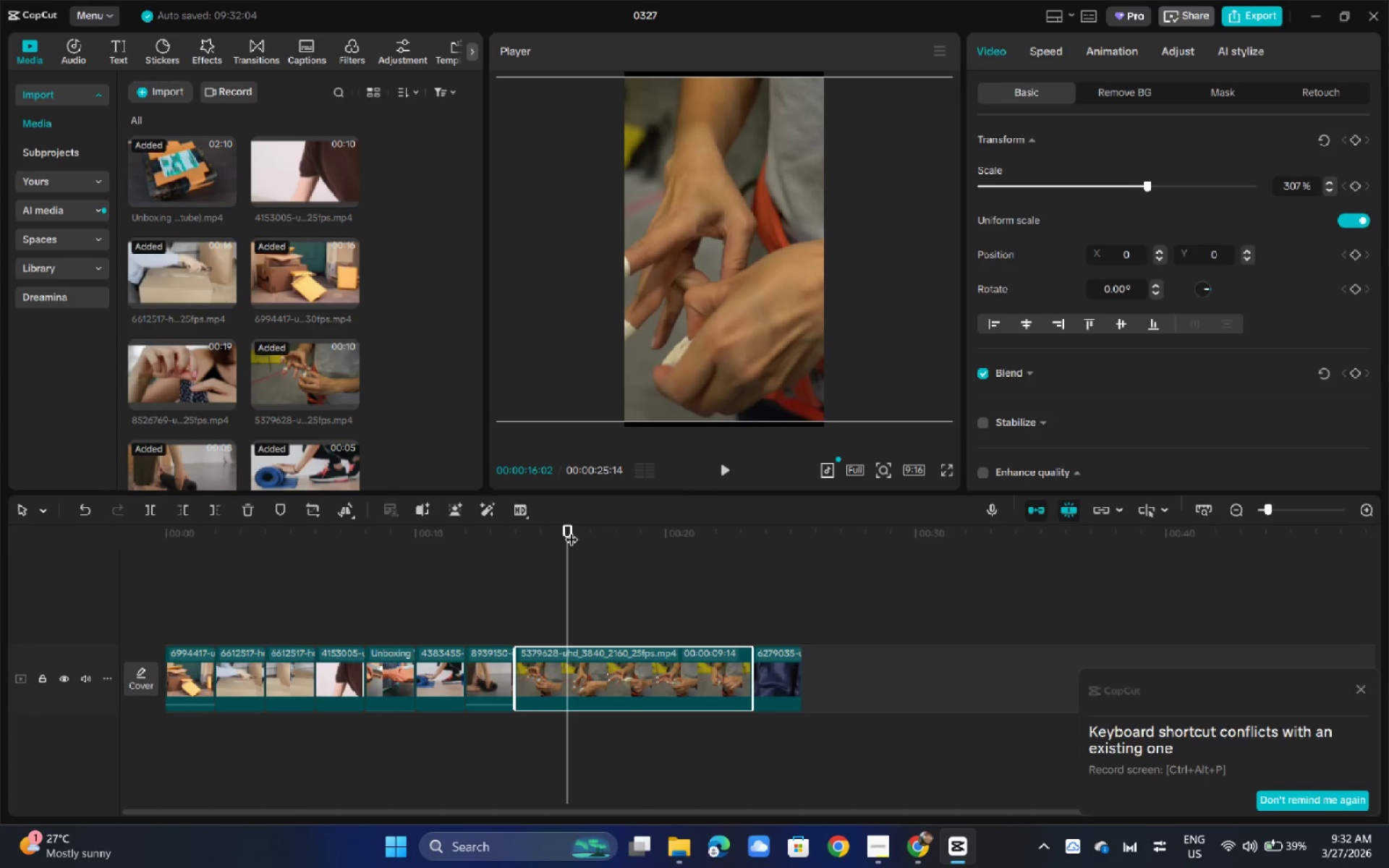 
left_click_drag(start_coordinate=[569, 530], to_coordinate=[566, 530])
 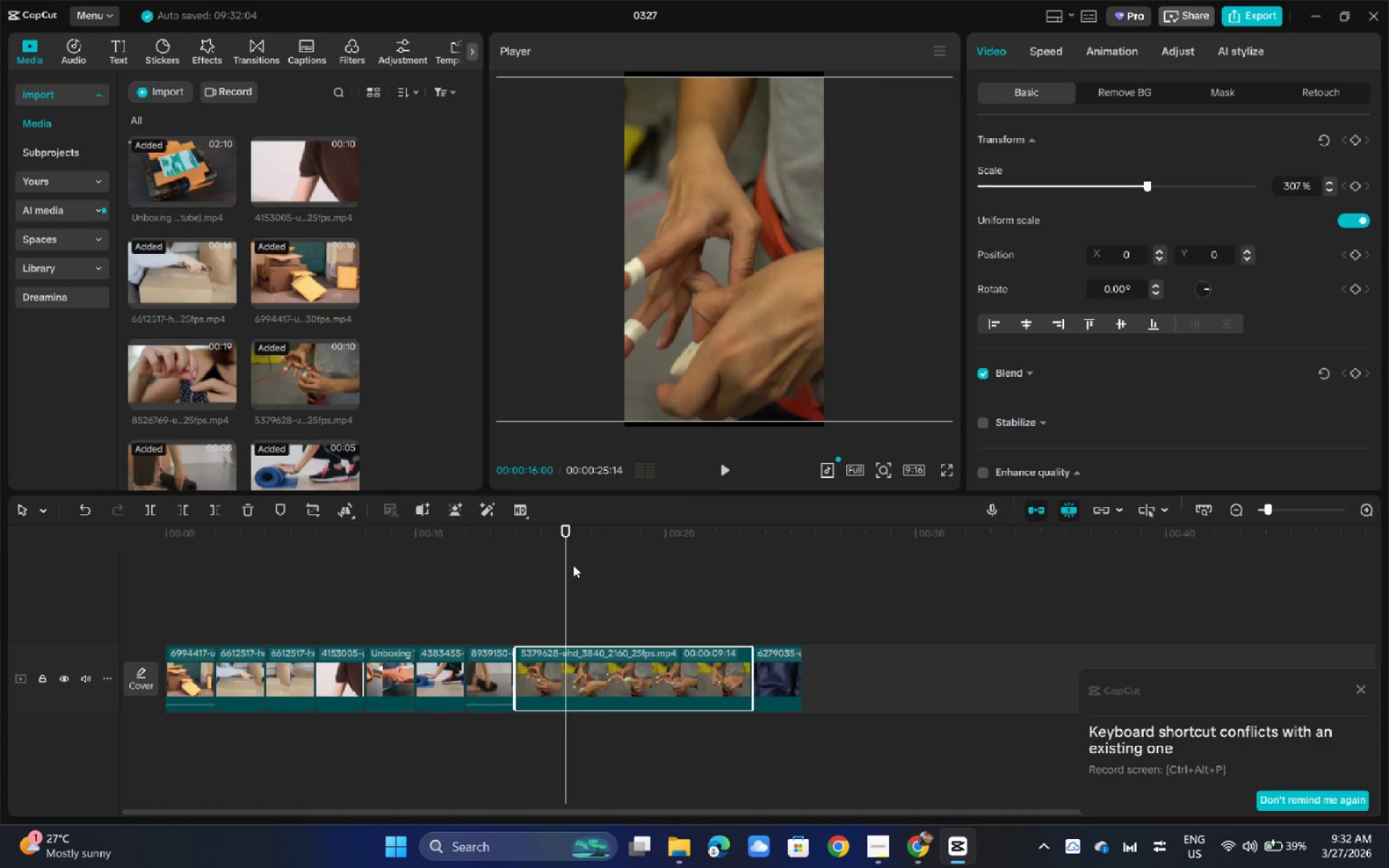 
key(Control+B)
 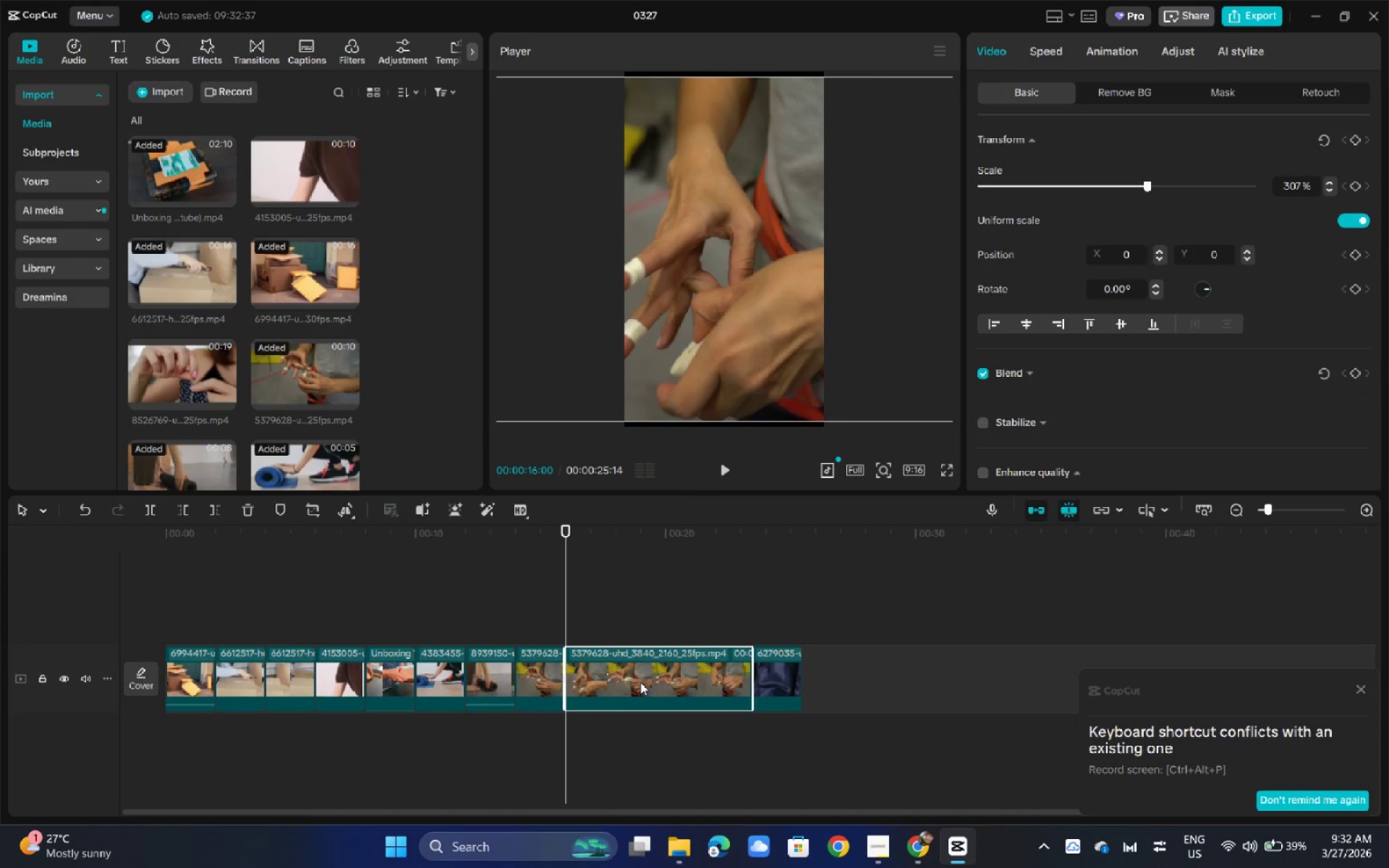 
key(Backspace)
 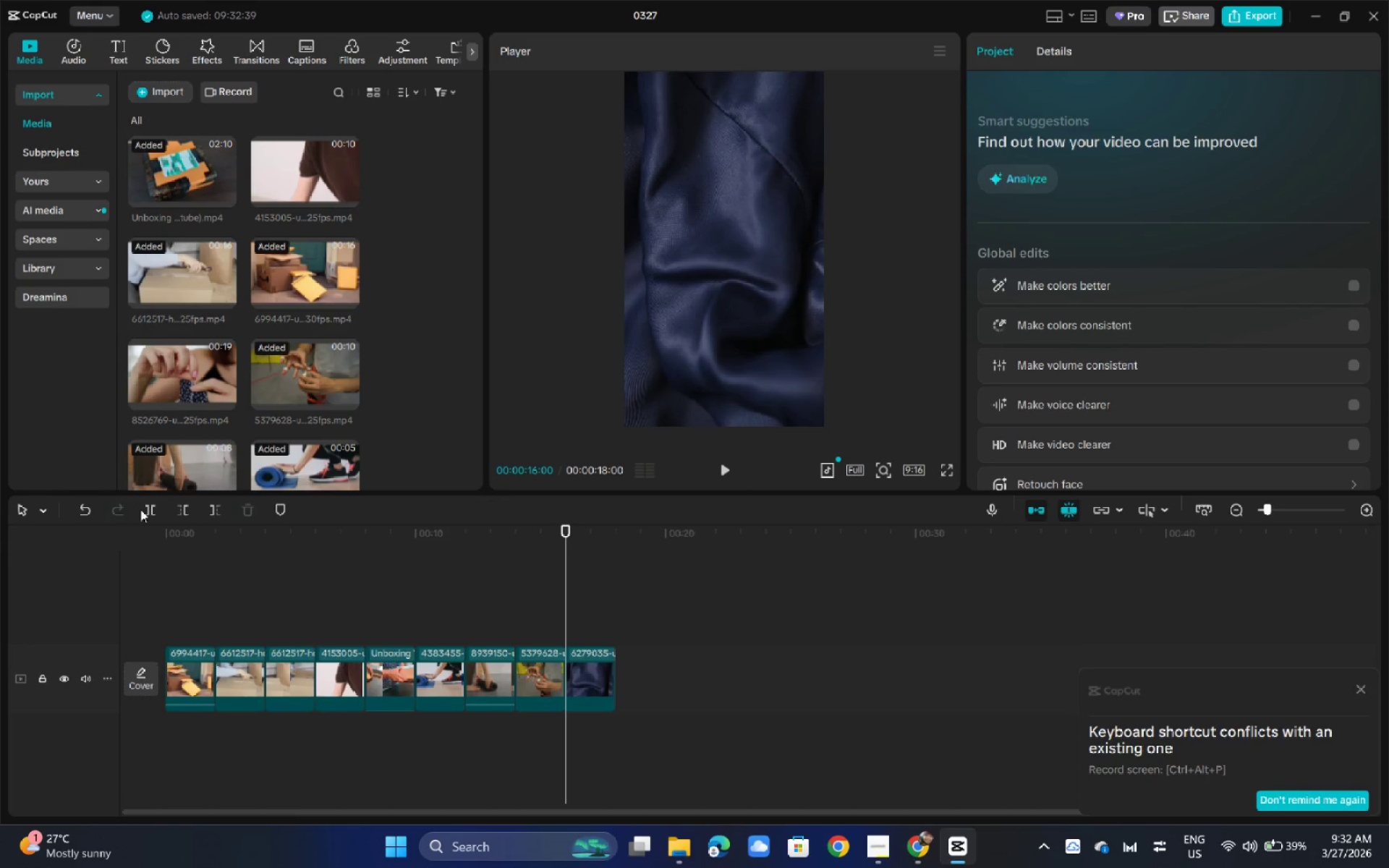 
left_click_drag(start_coordinate=[194, 526], to_coordinate=[158, 533])
 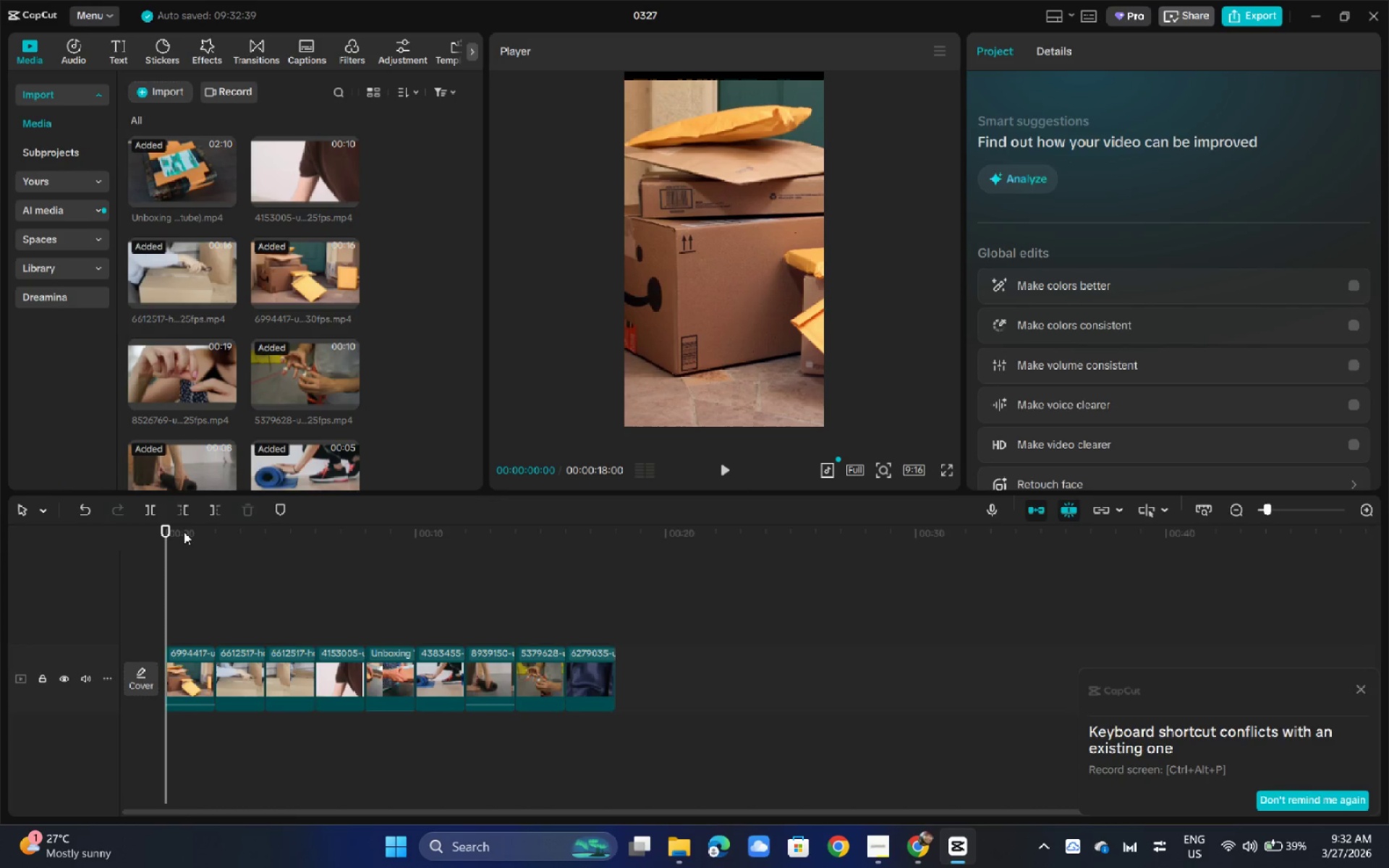 
key(Space)
 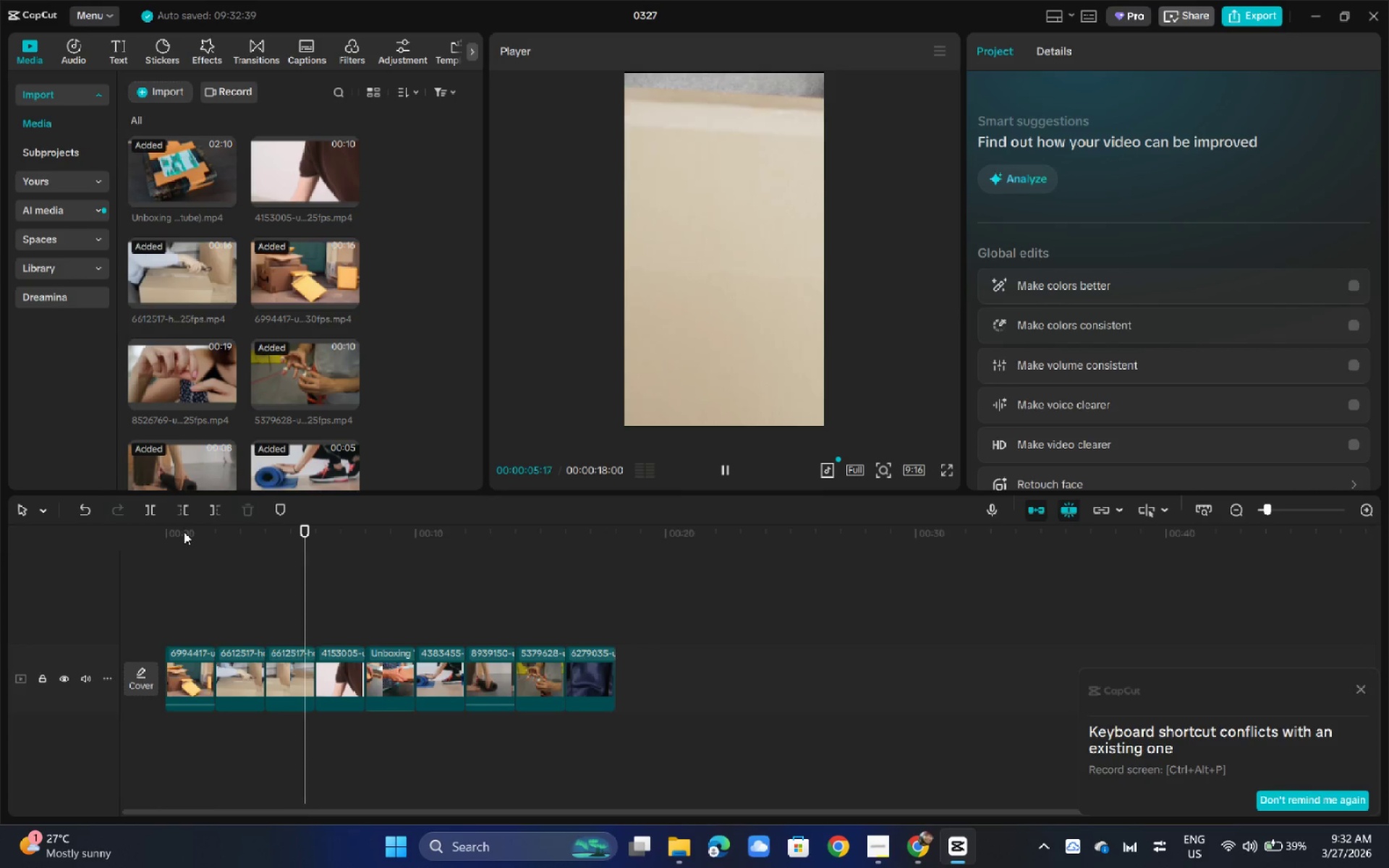 
wait(7.53)
 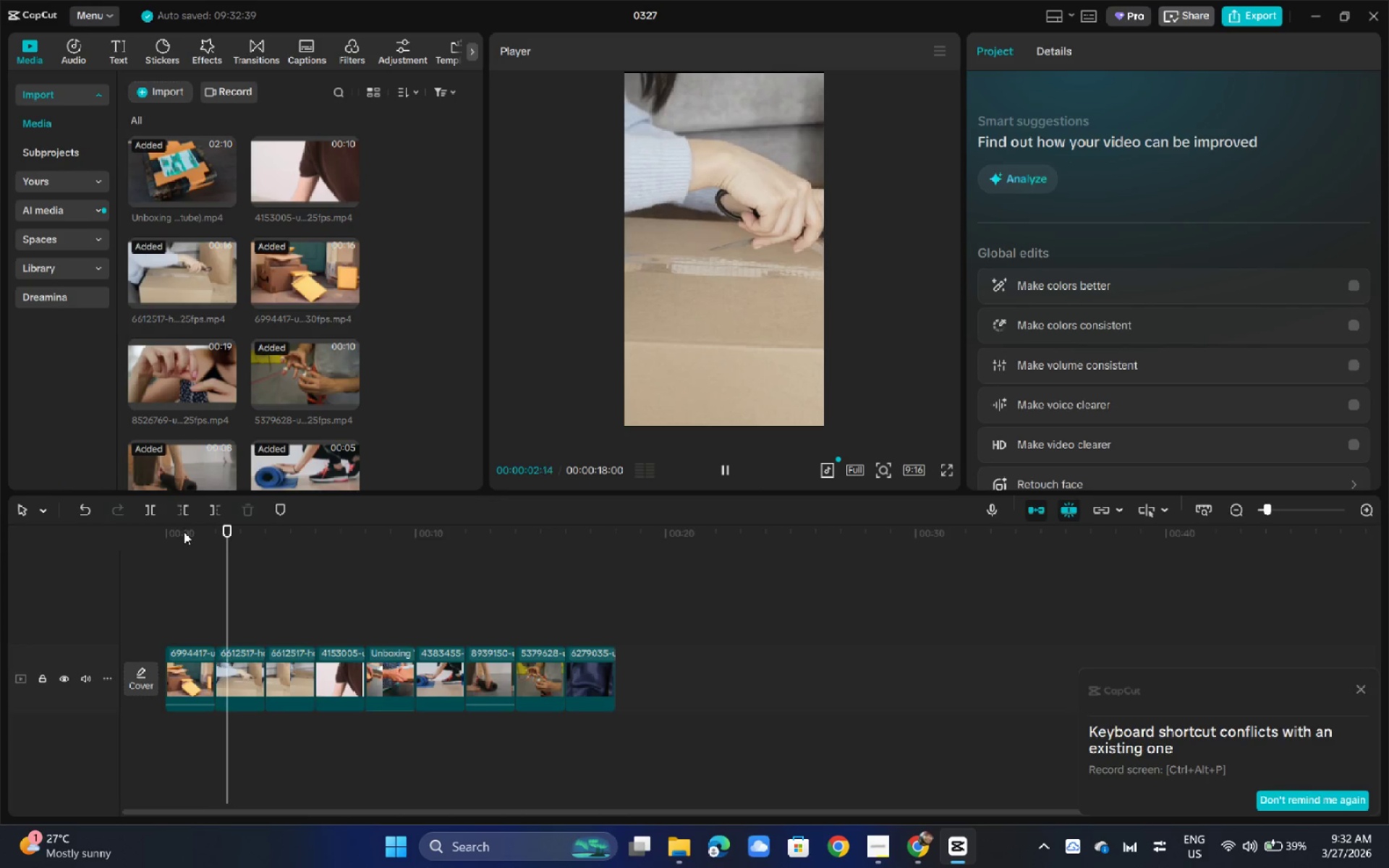 
key(Space)
 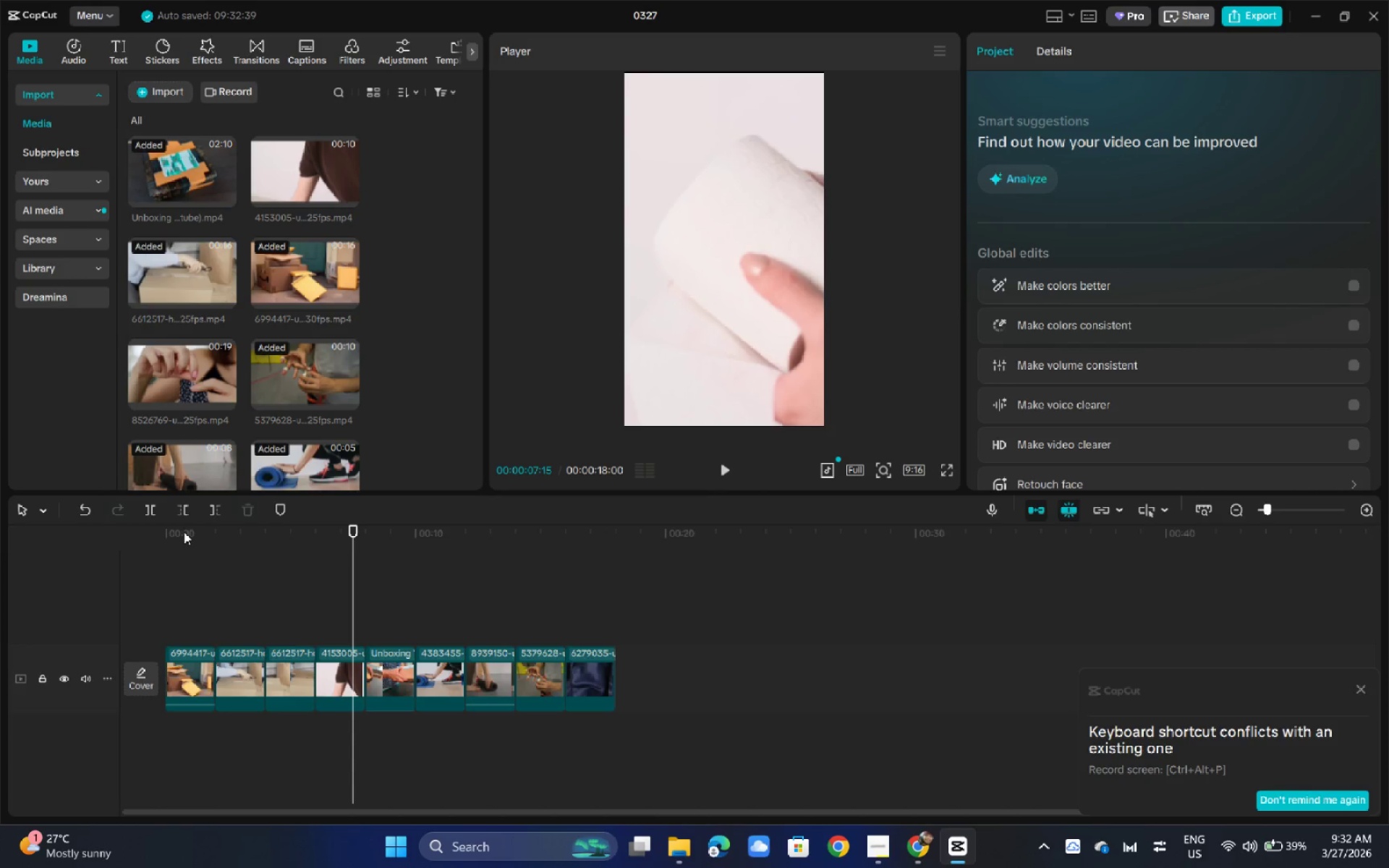 
key(Alt+AltLeft)
 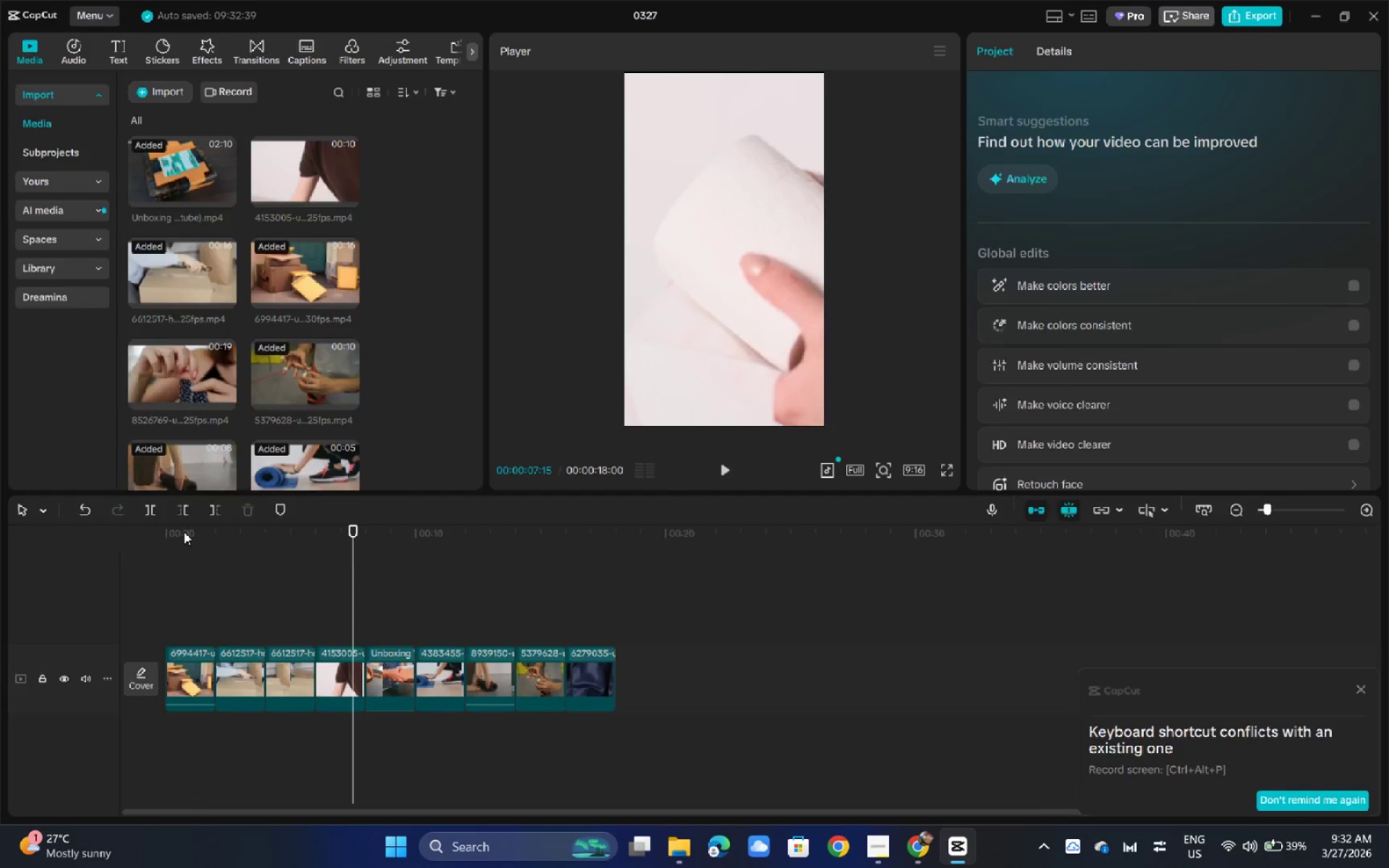 
key(Alt+Tab)